 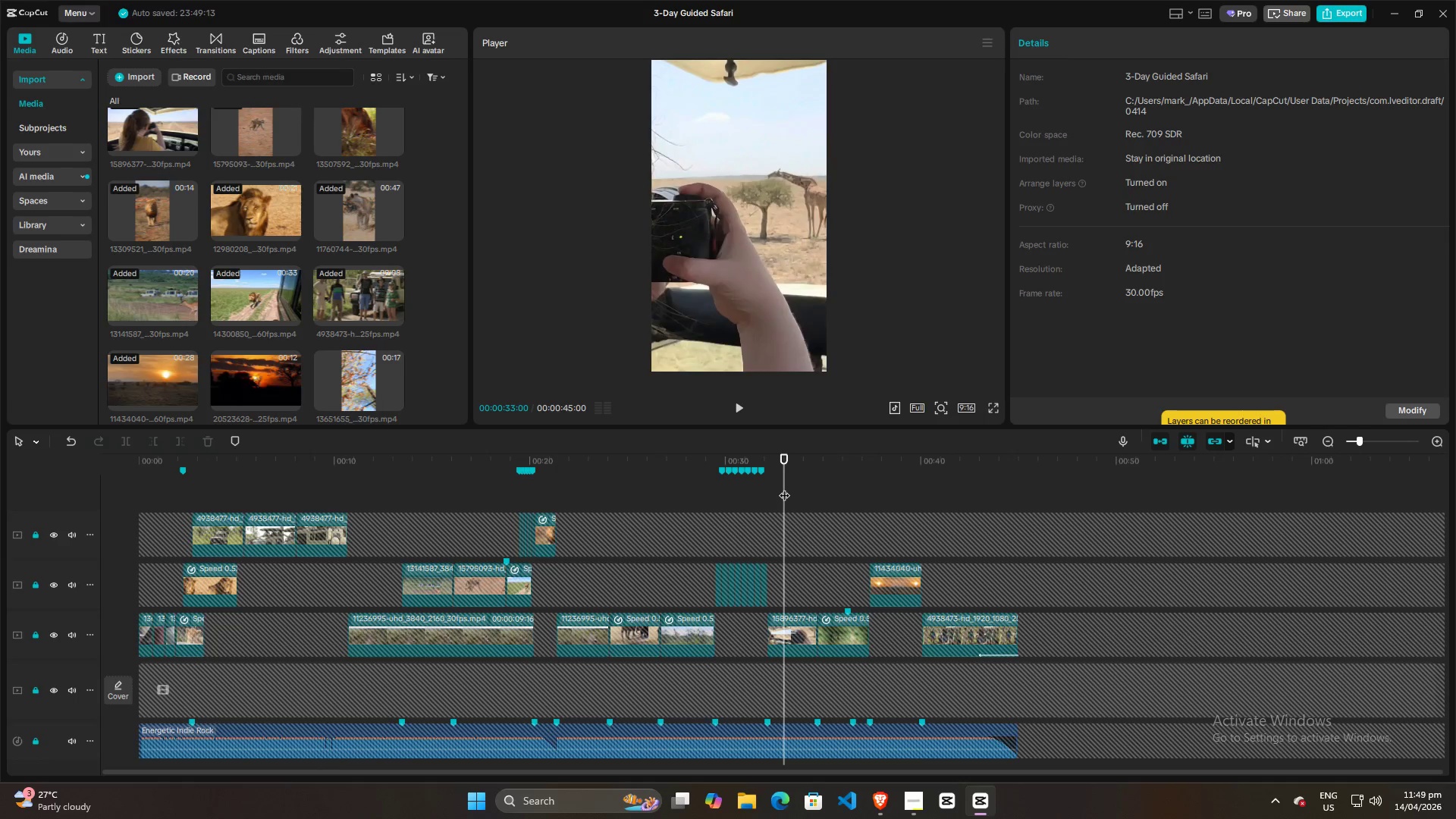 
key(Space)
 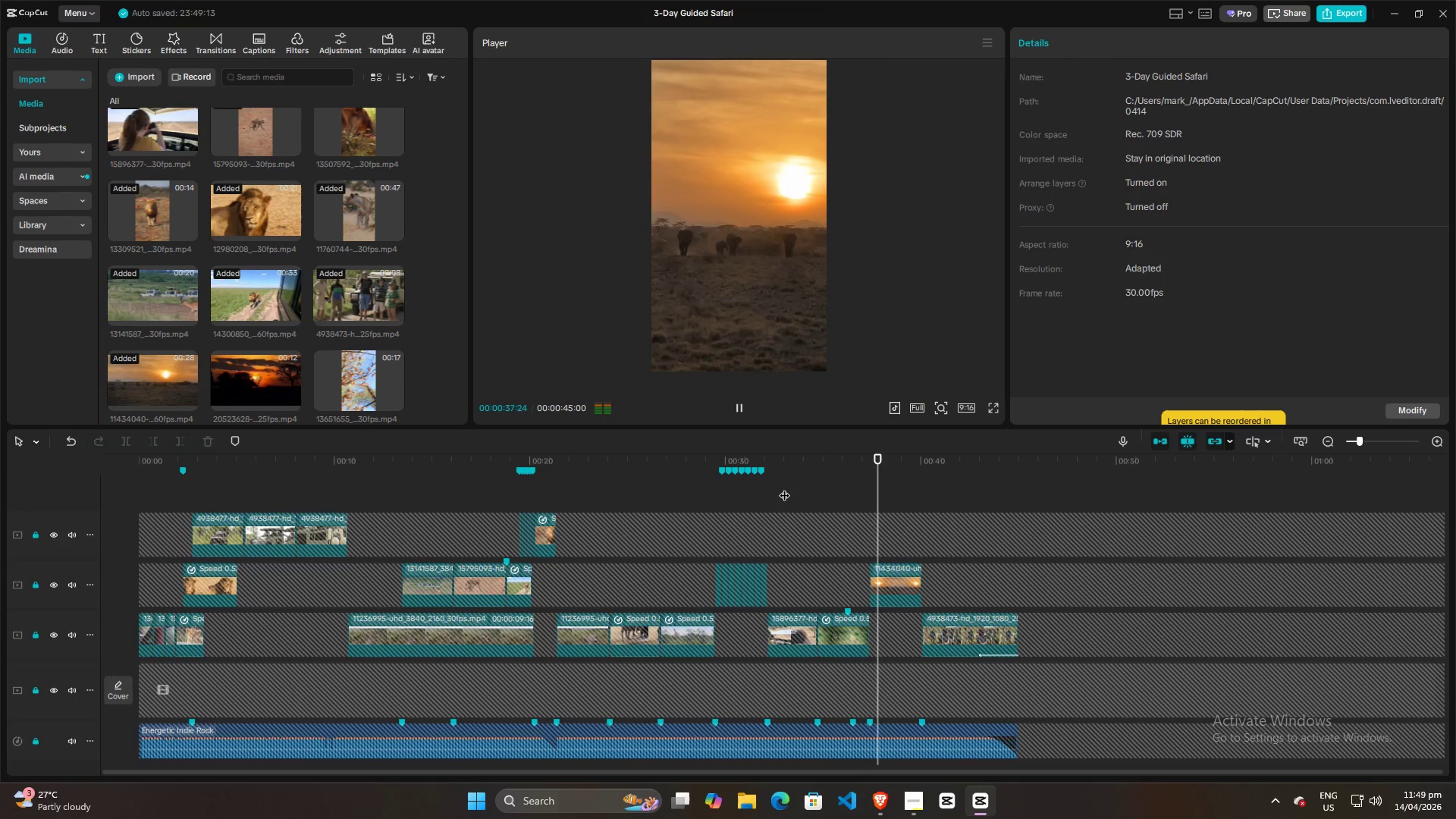 
wait(9.88)
 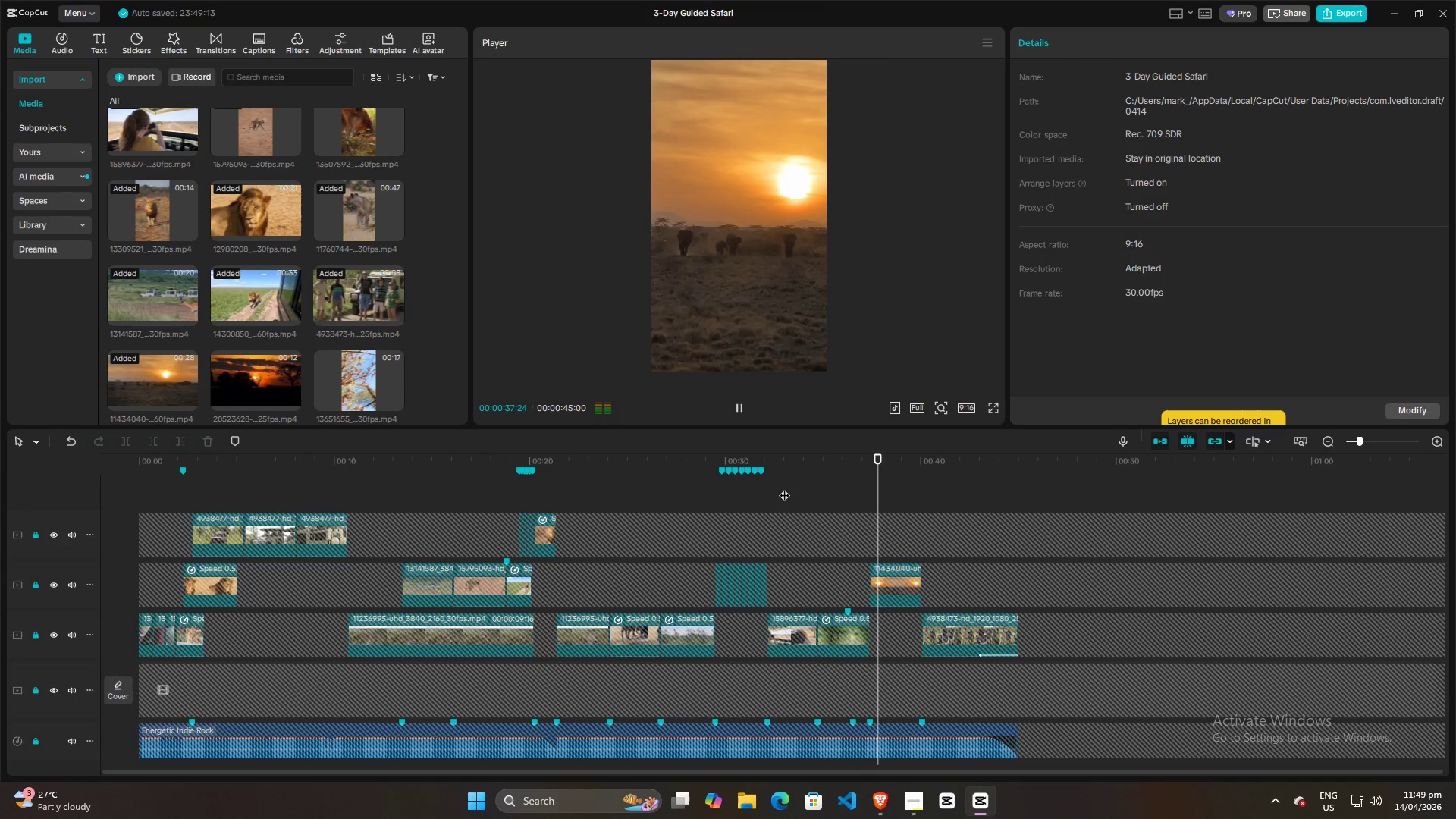 
key(Space)
 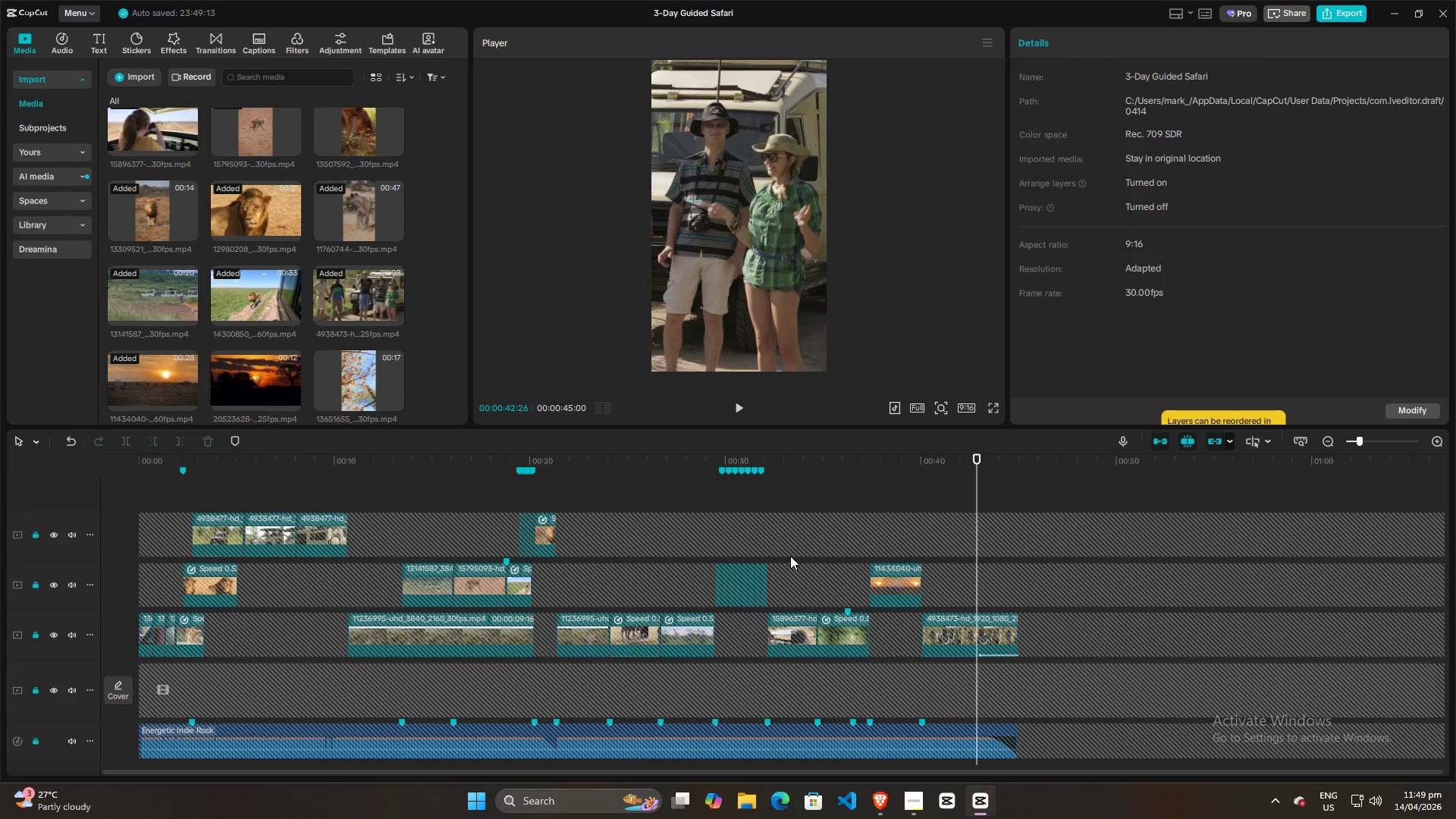 
hold_key(key=ControlLeft, duration=1.41)
scroll: coordinate [727, 566], scroll_direction: down, amount: 3.0
 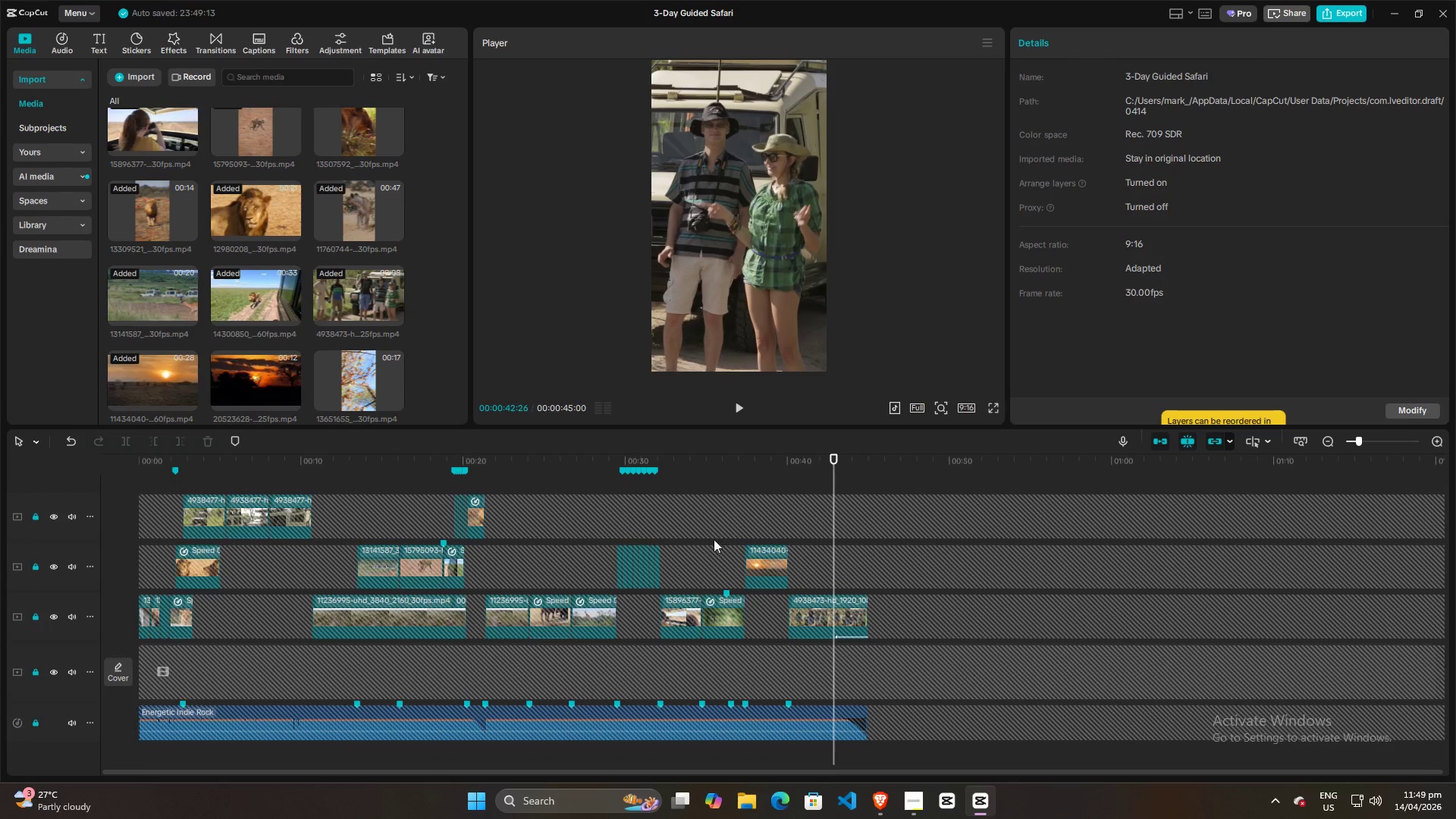 
key(Space)
 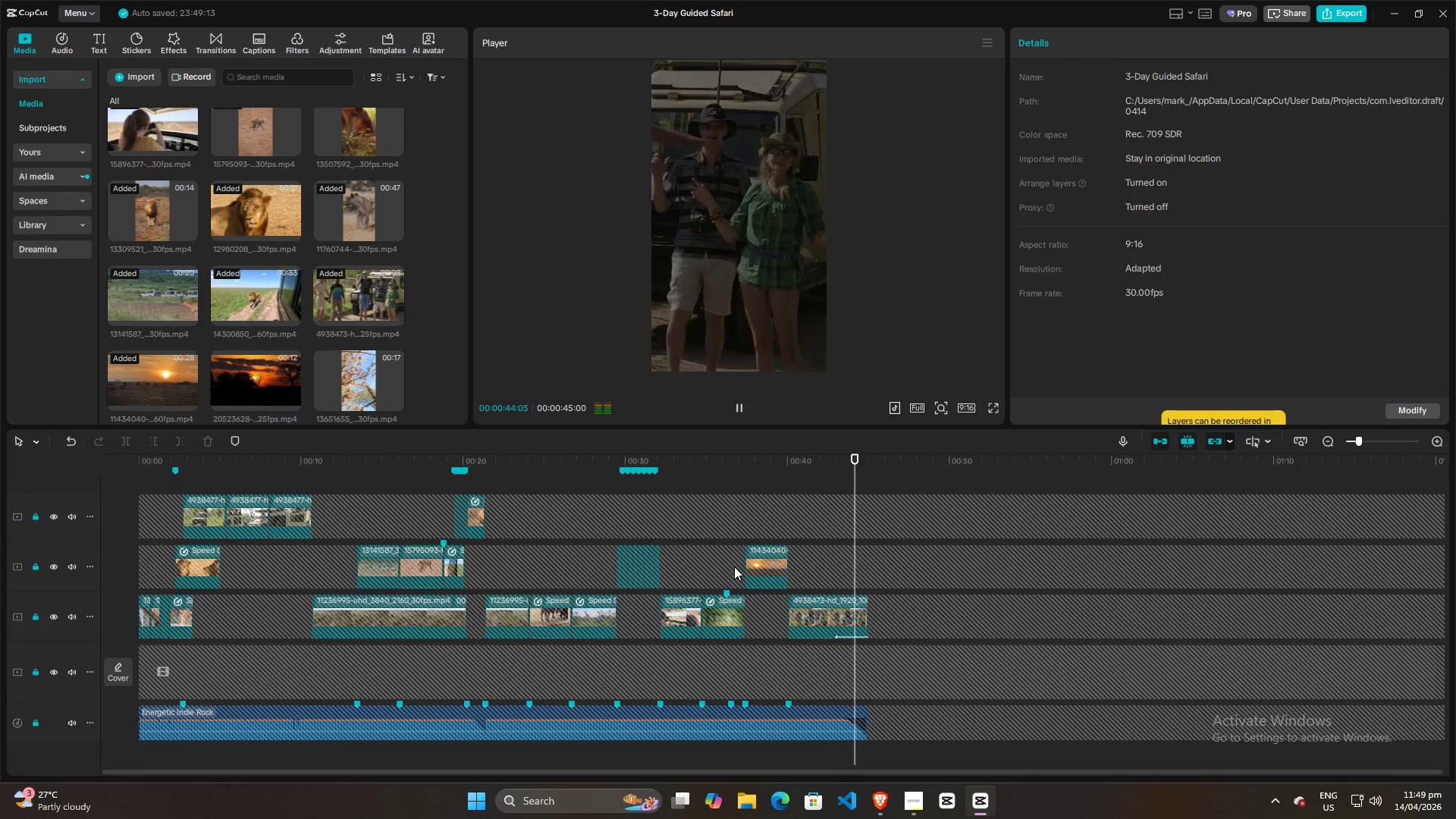 
key(Space)
 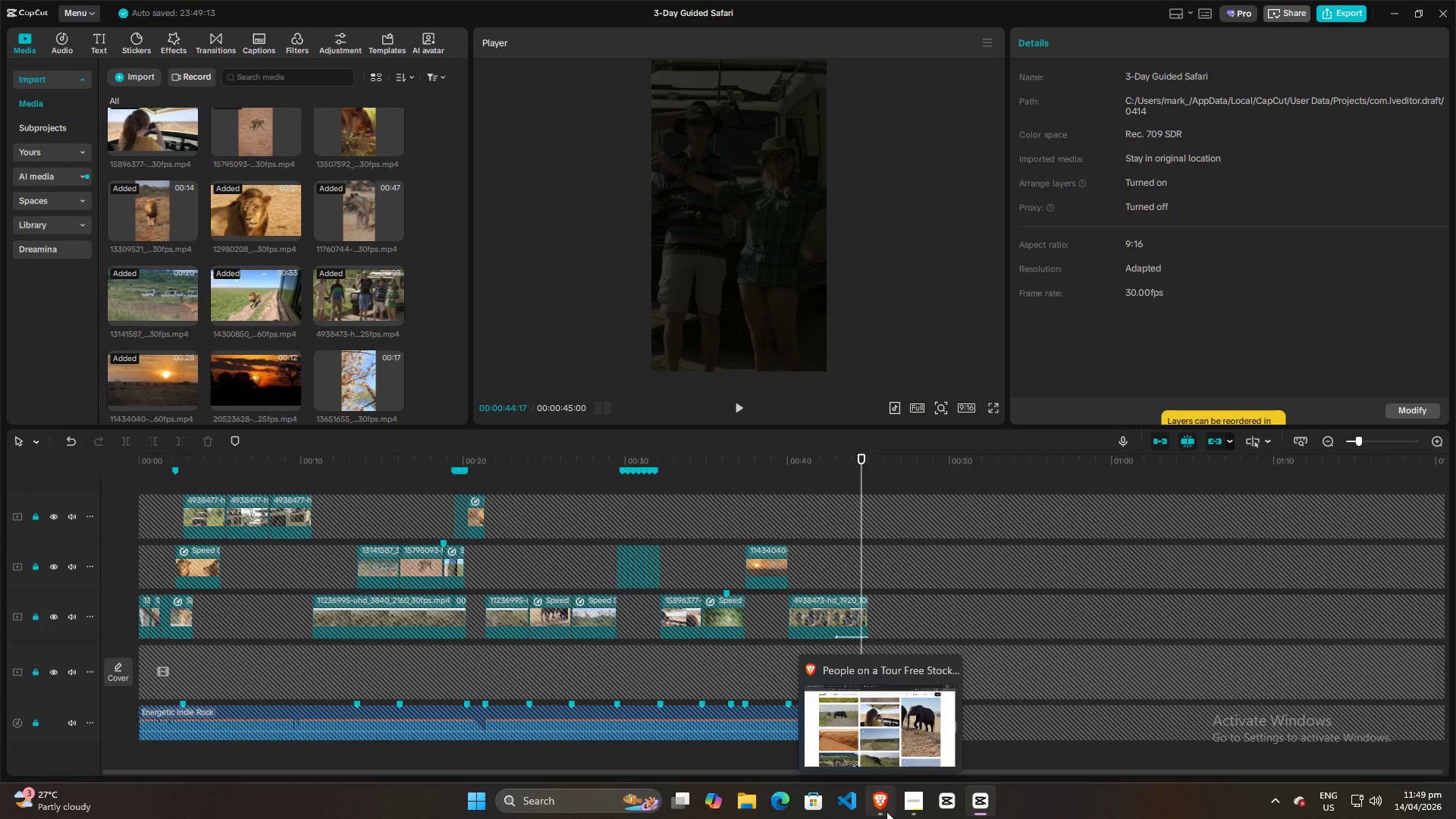 
scroll: coordinate [328, 380], scroll_direction: down, amount: 3.0
 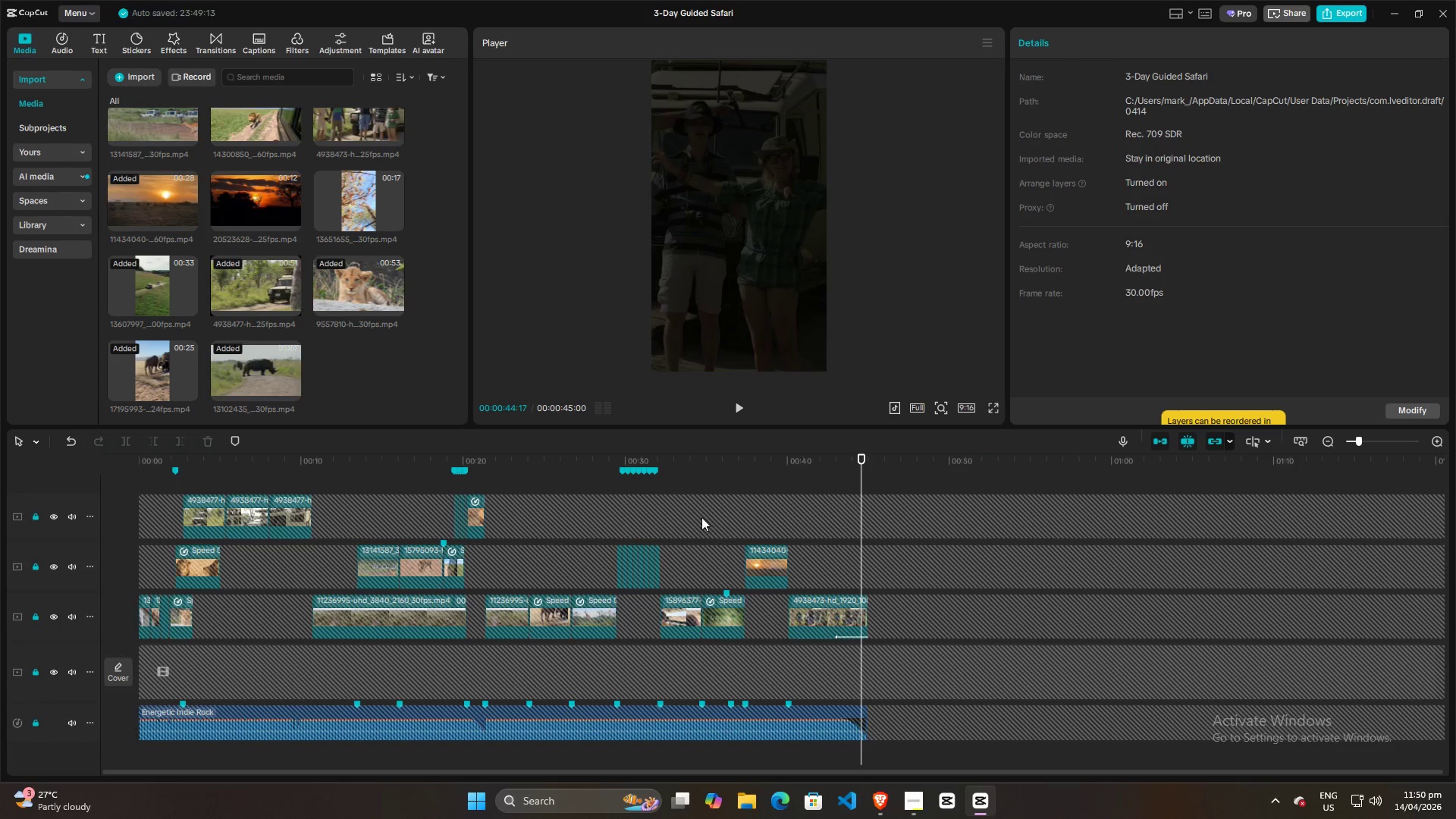 
left_click([760, 527])
 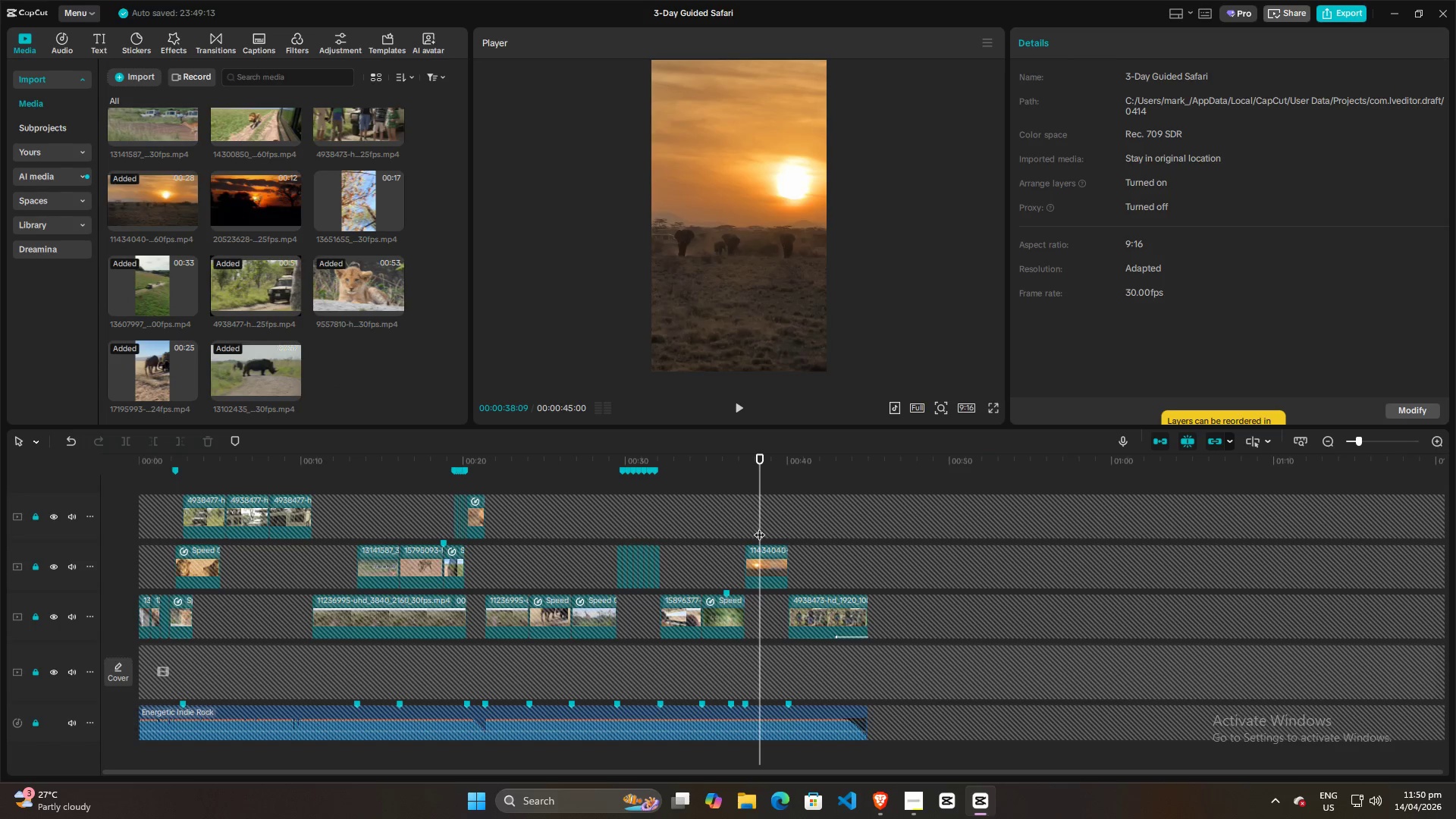 
left_click([743, 524])
 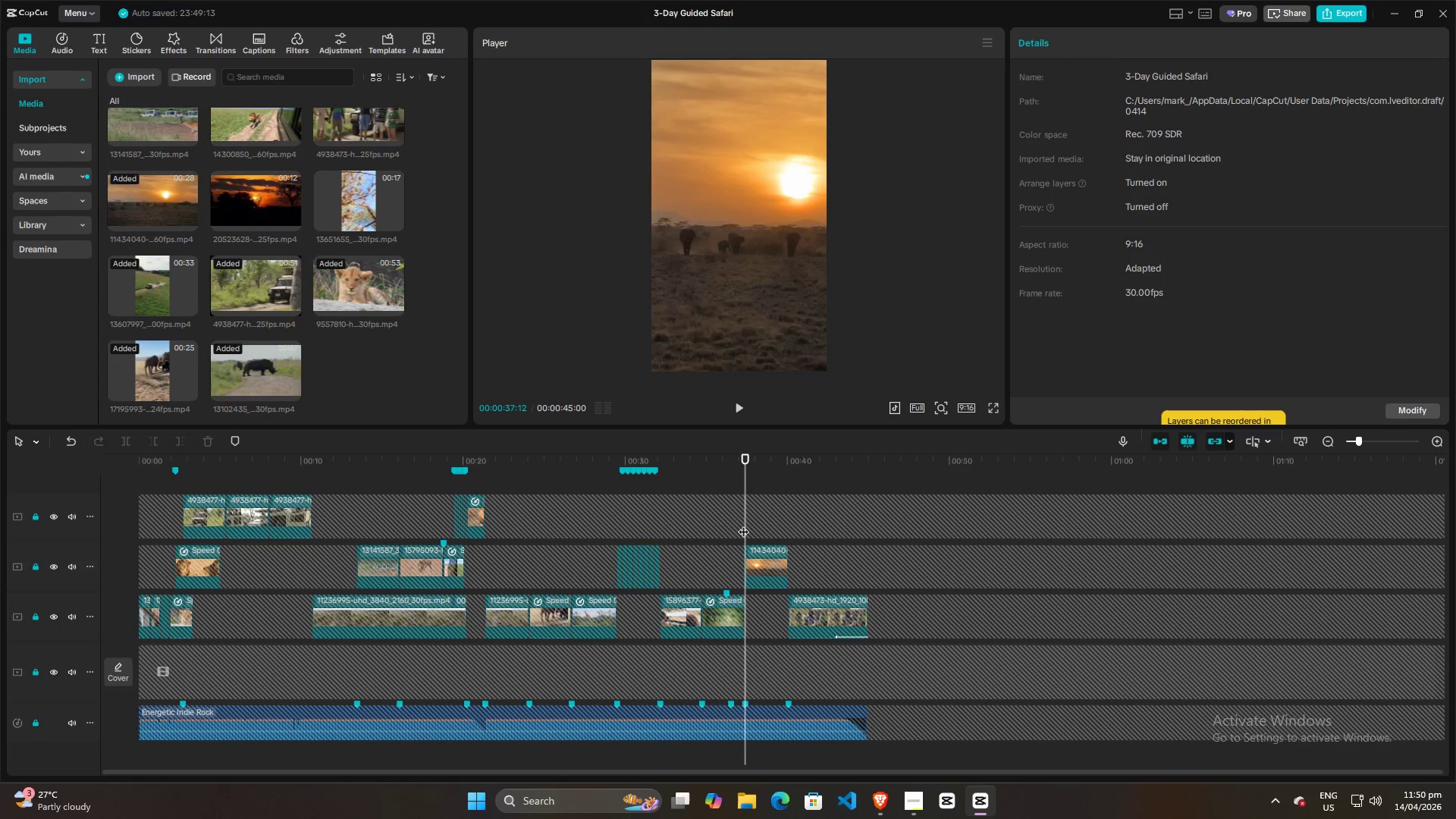 
key(Space)
 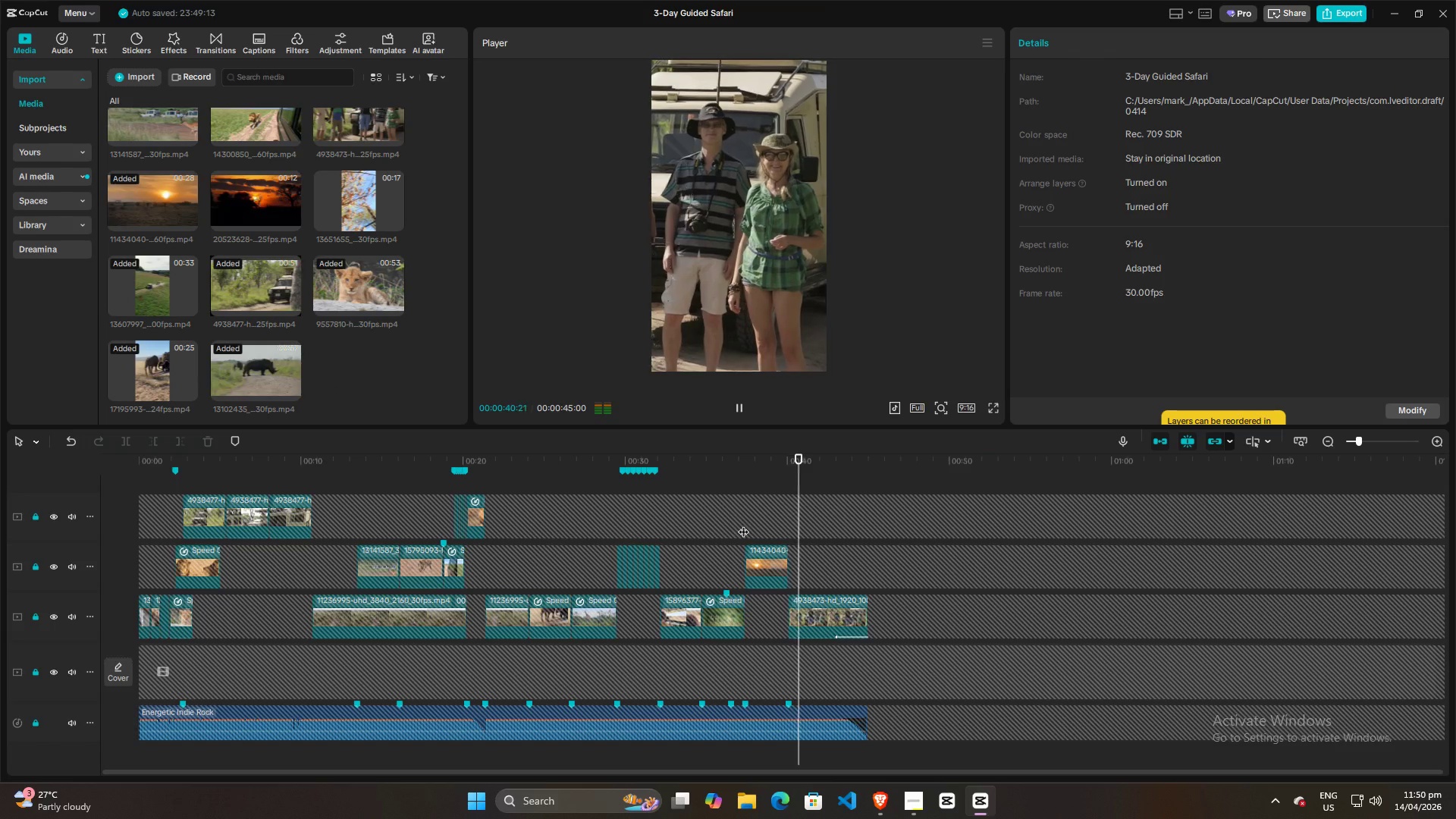 
key(Space)
 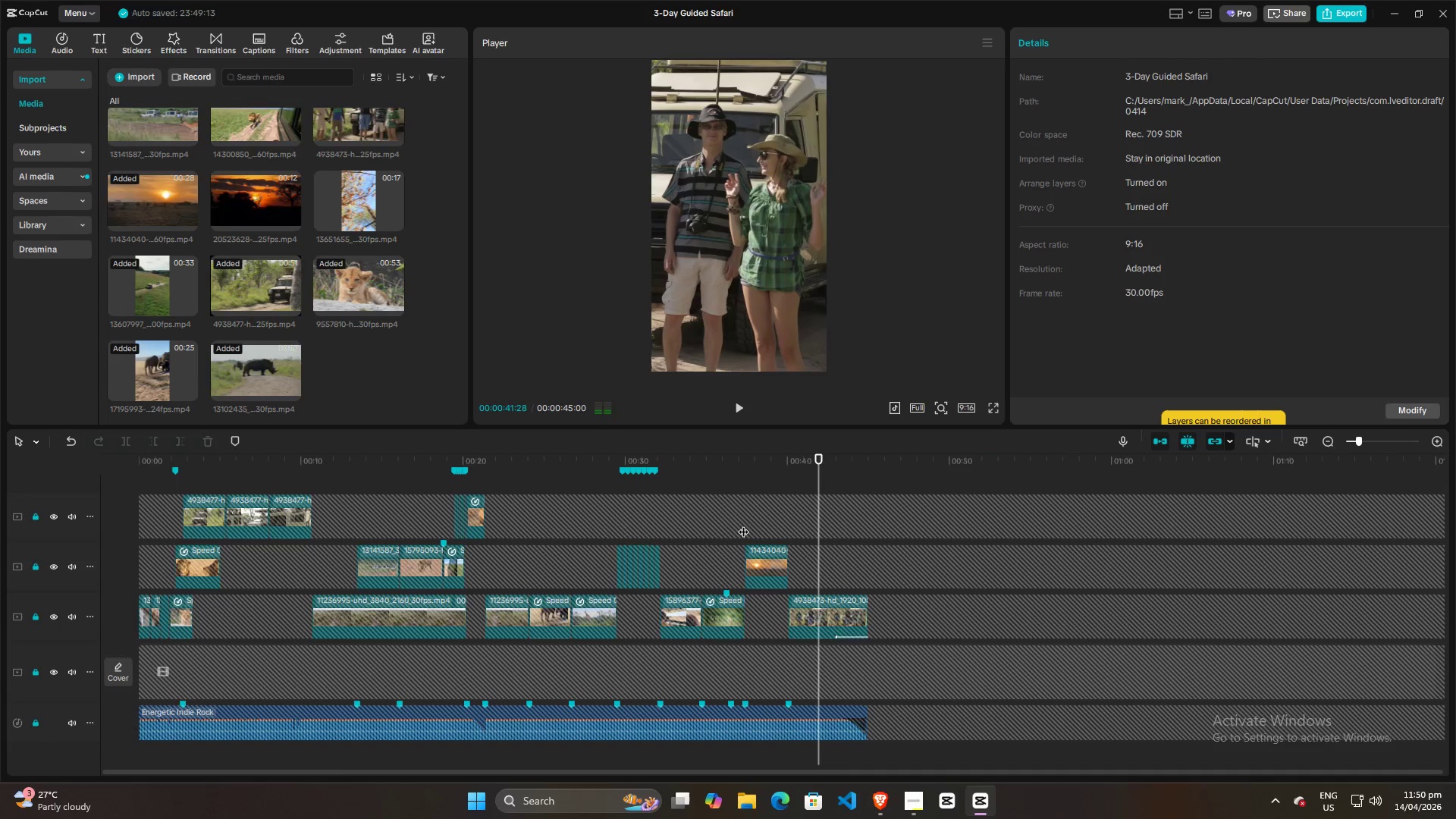 
left_click([743, 524])
 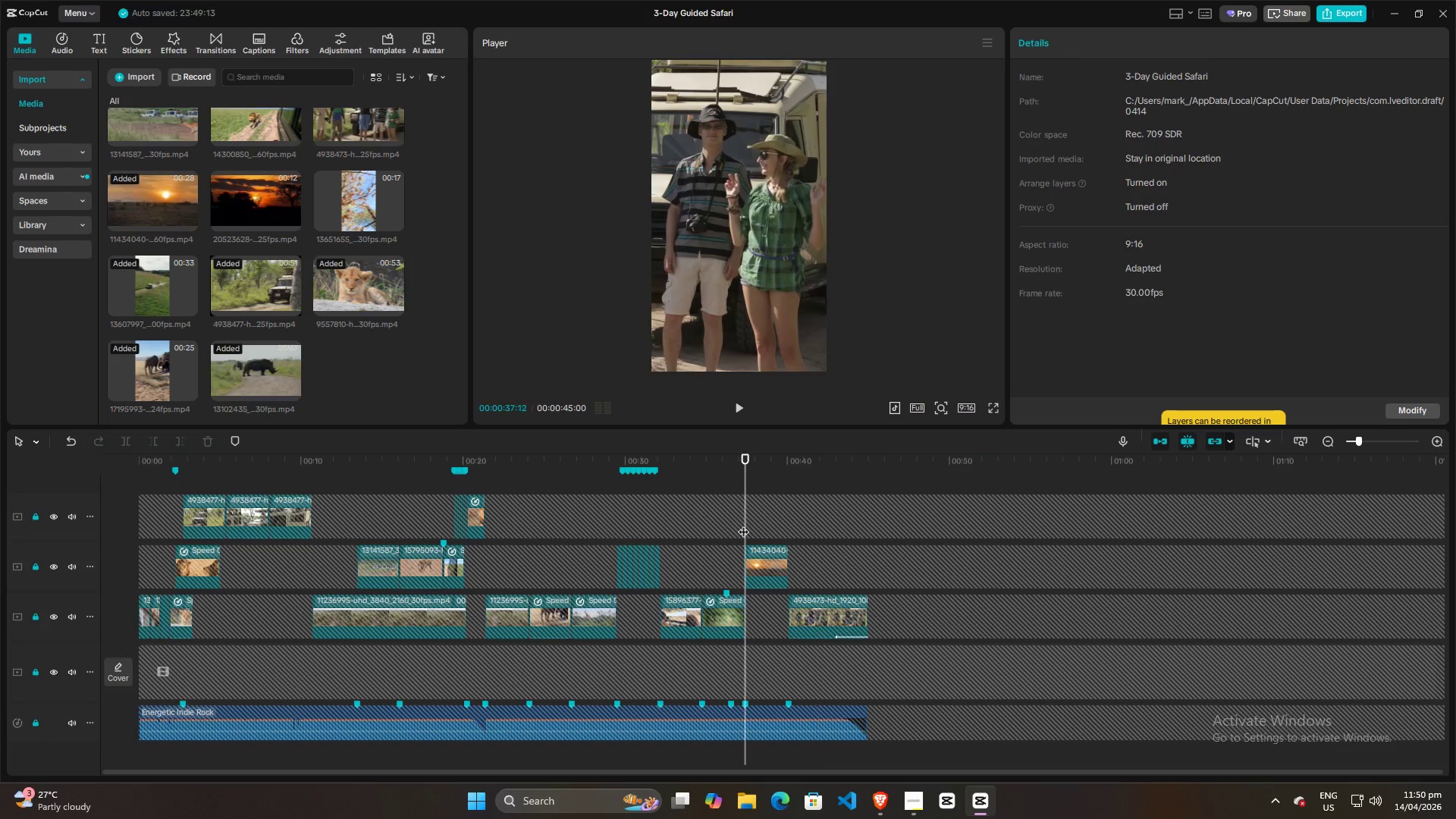 
key(Space)
 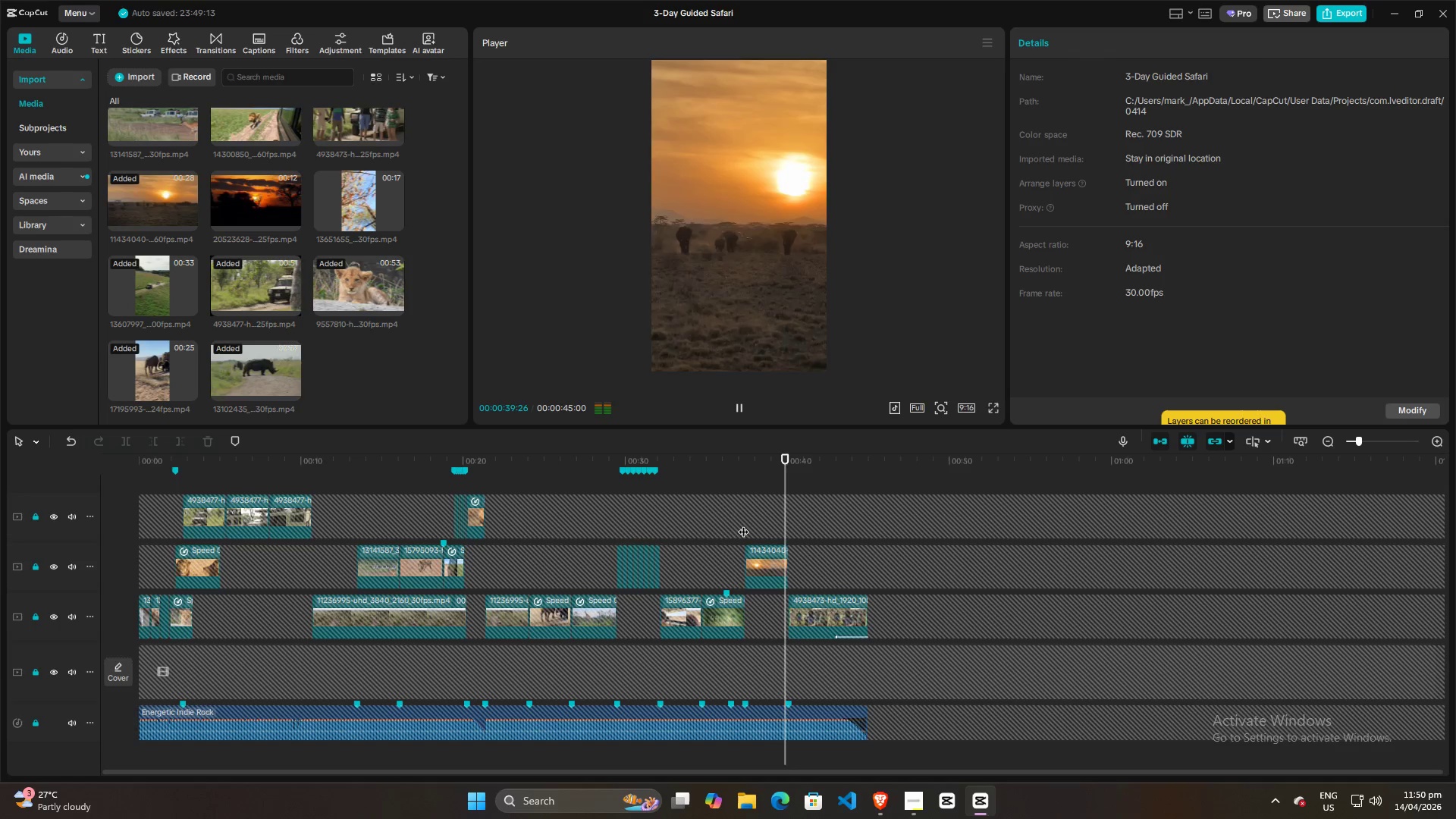 
key(Space)
 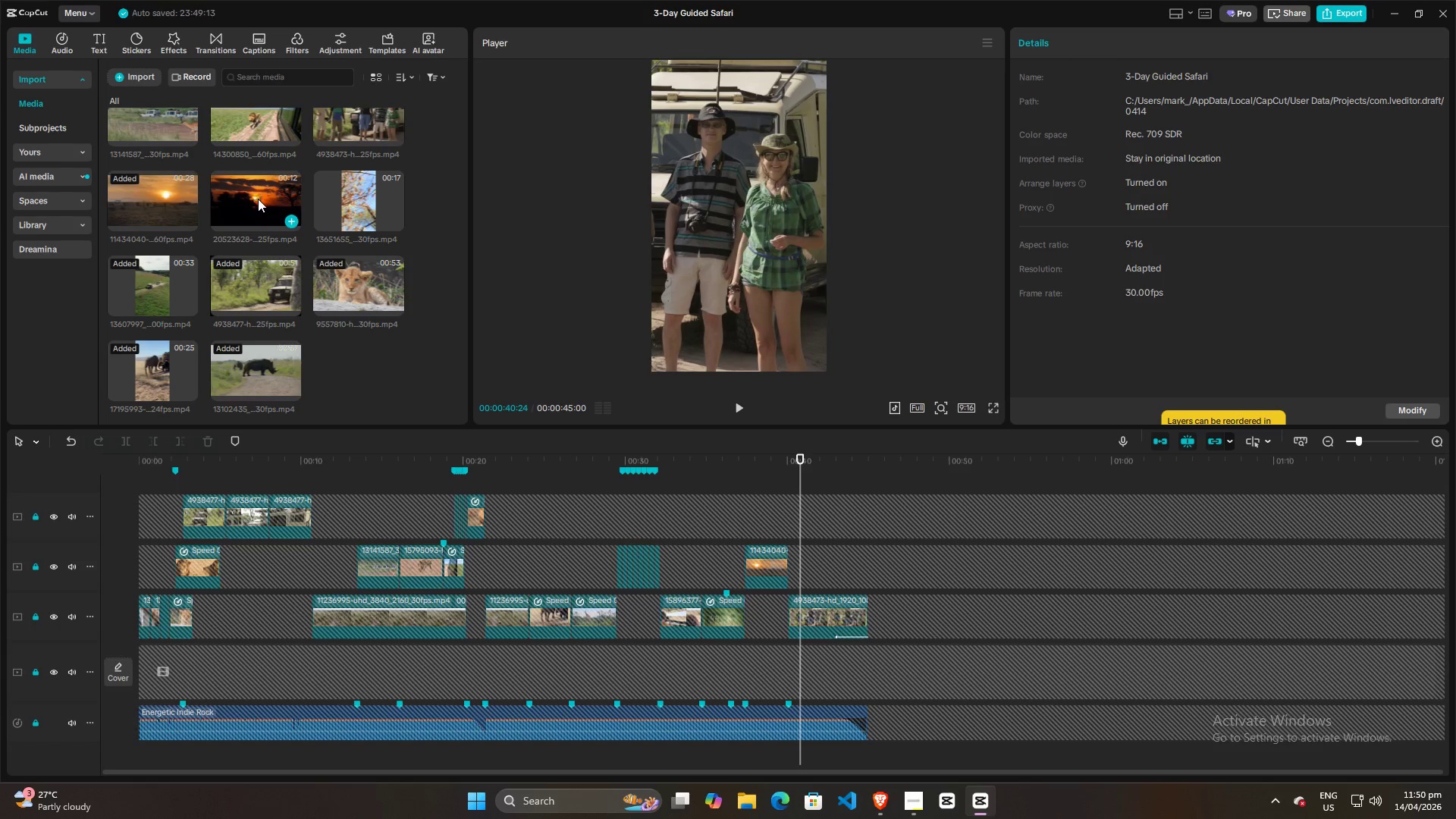 
left_click([258, 199])
 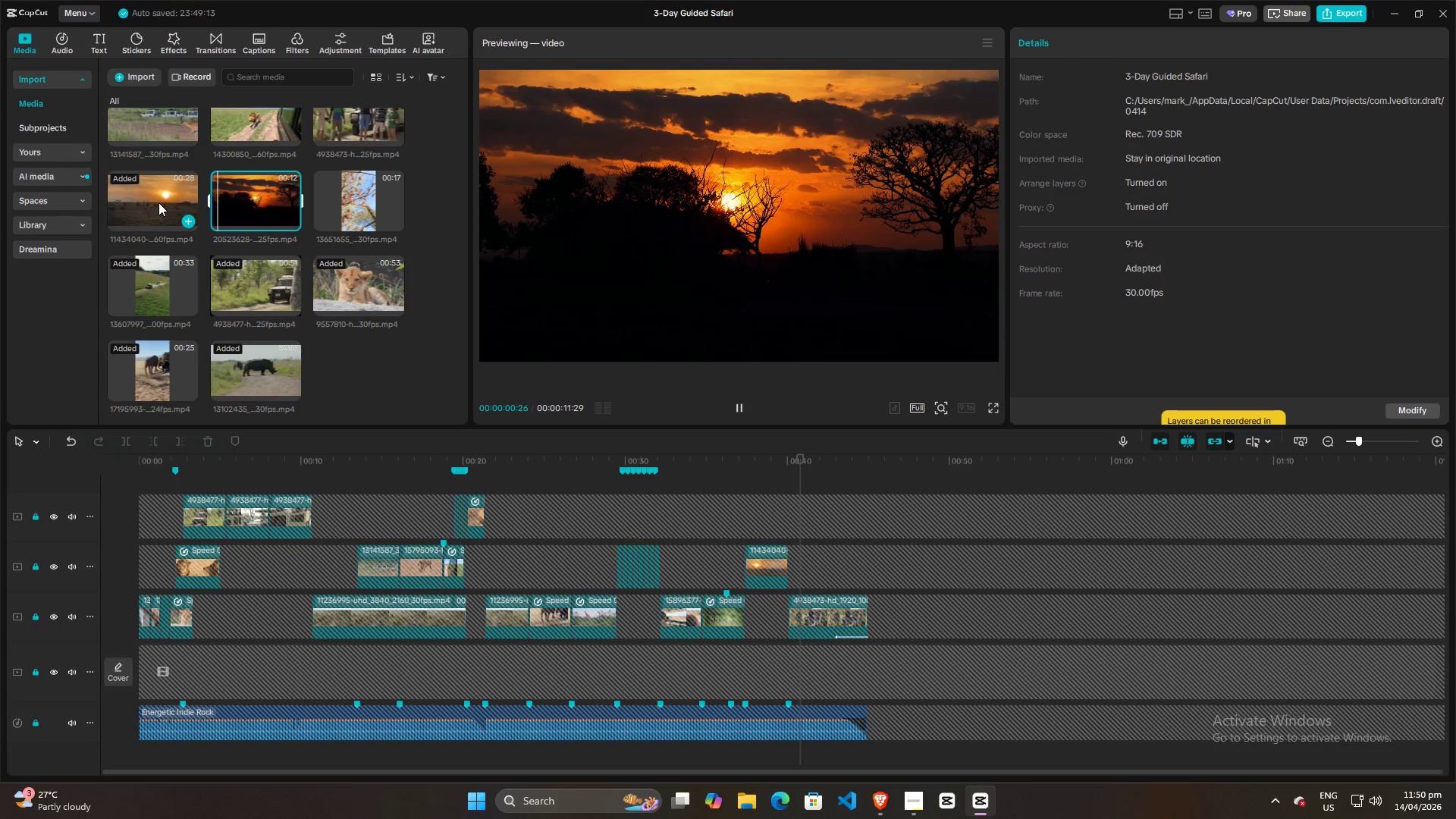 
left_click([158, 202])
 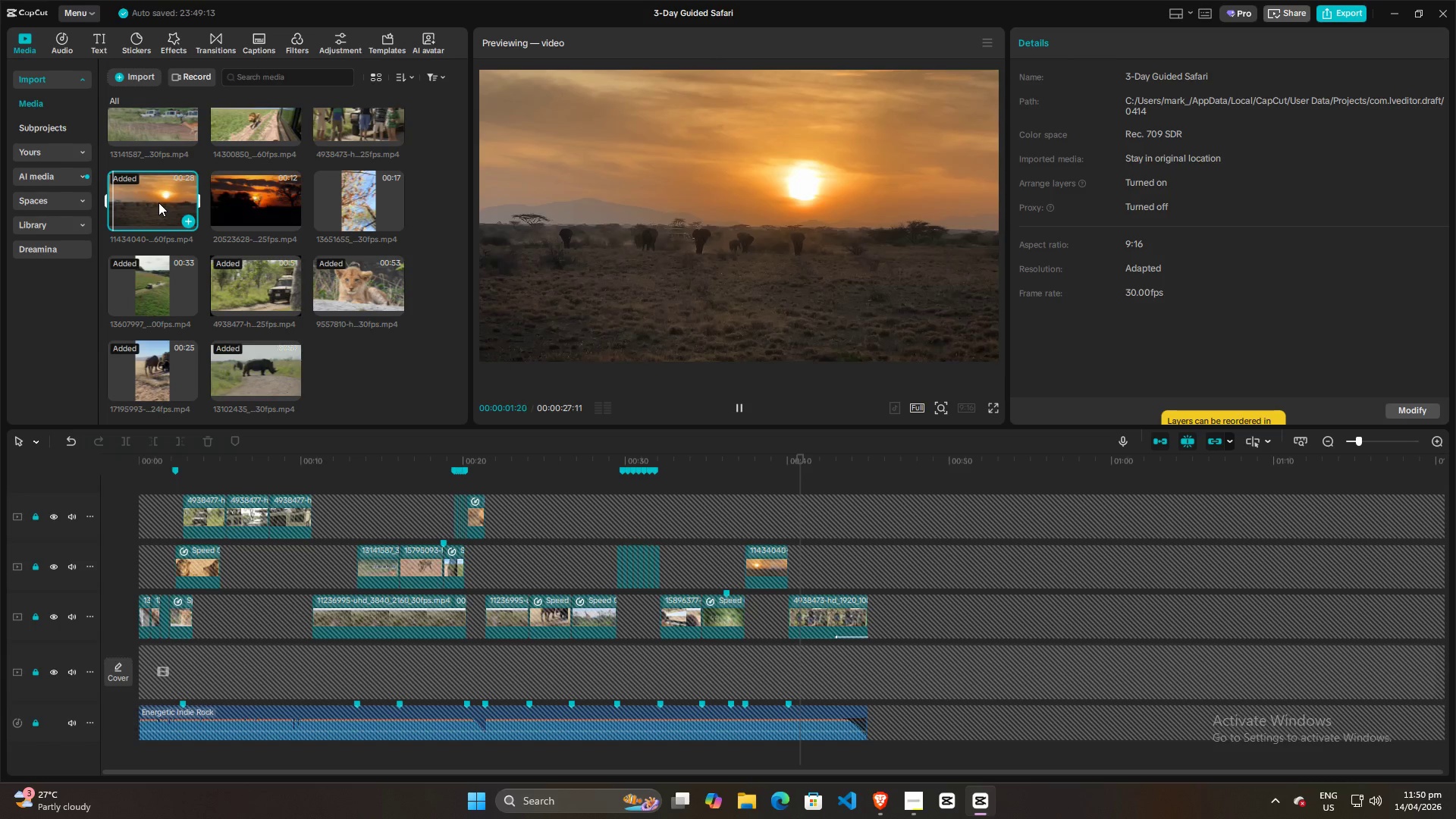 
key(Space)
 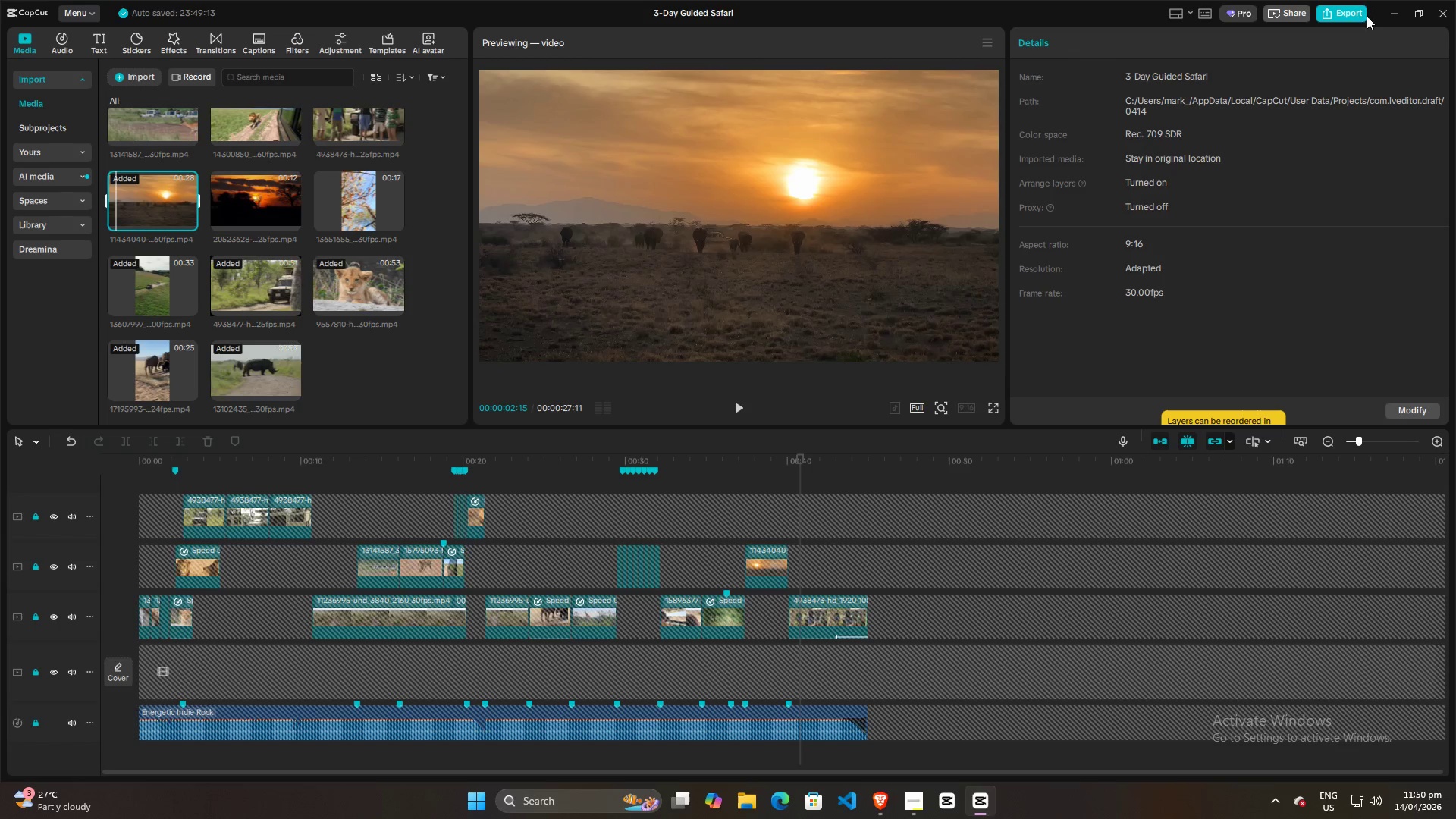 
left_click([1386, 12])
 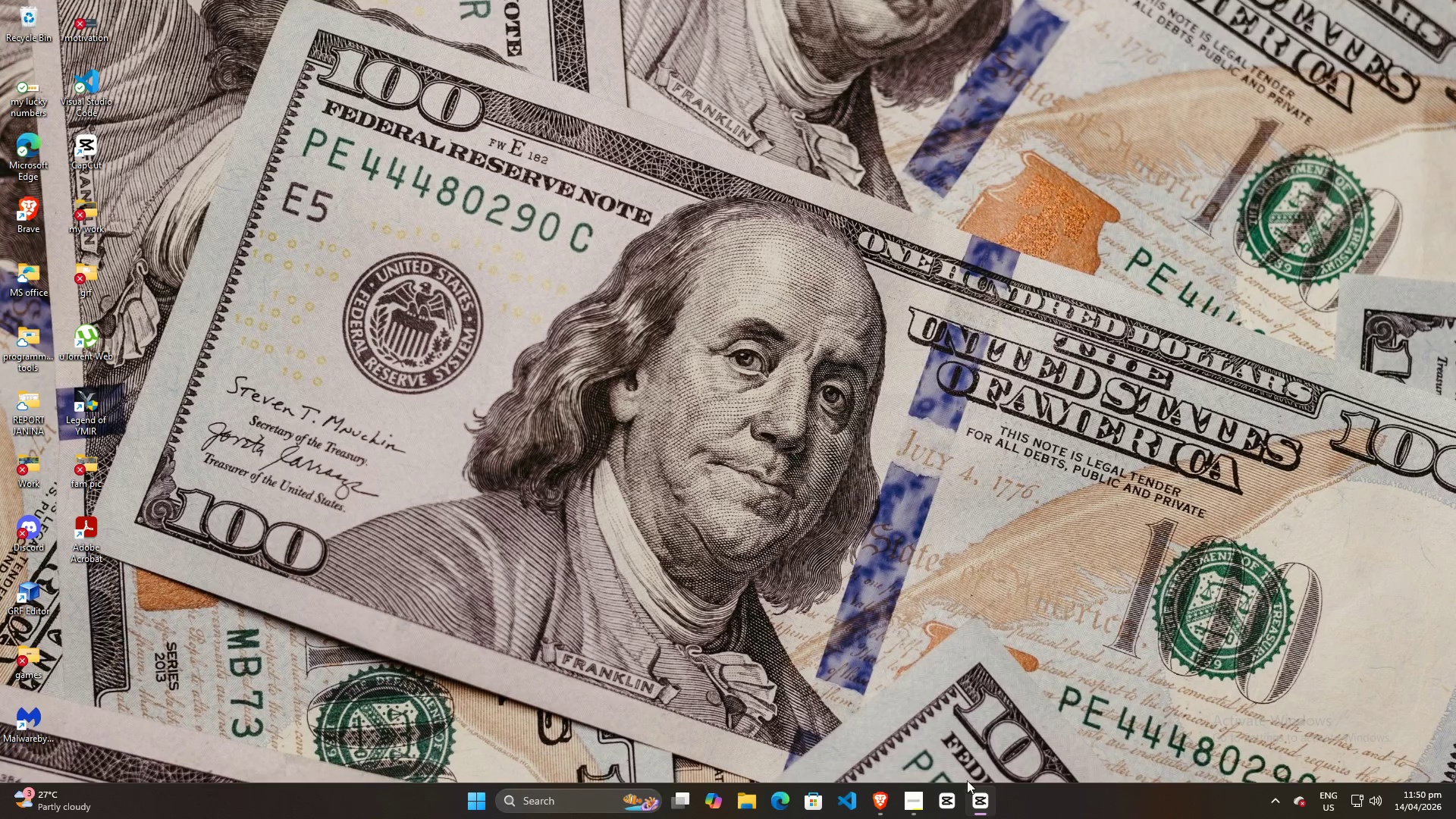 
left_click([977, 807])
 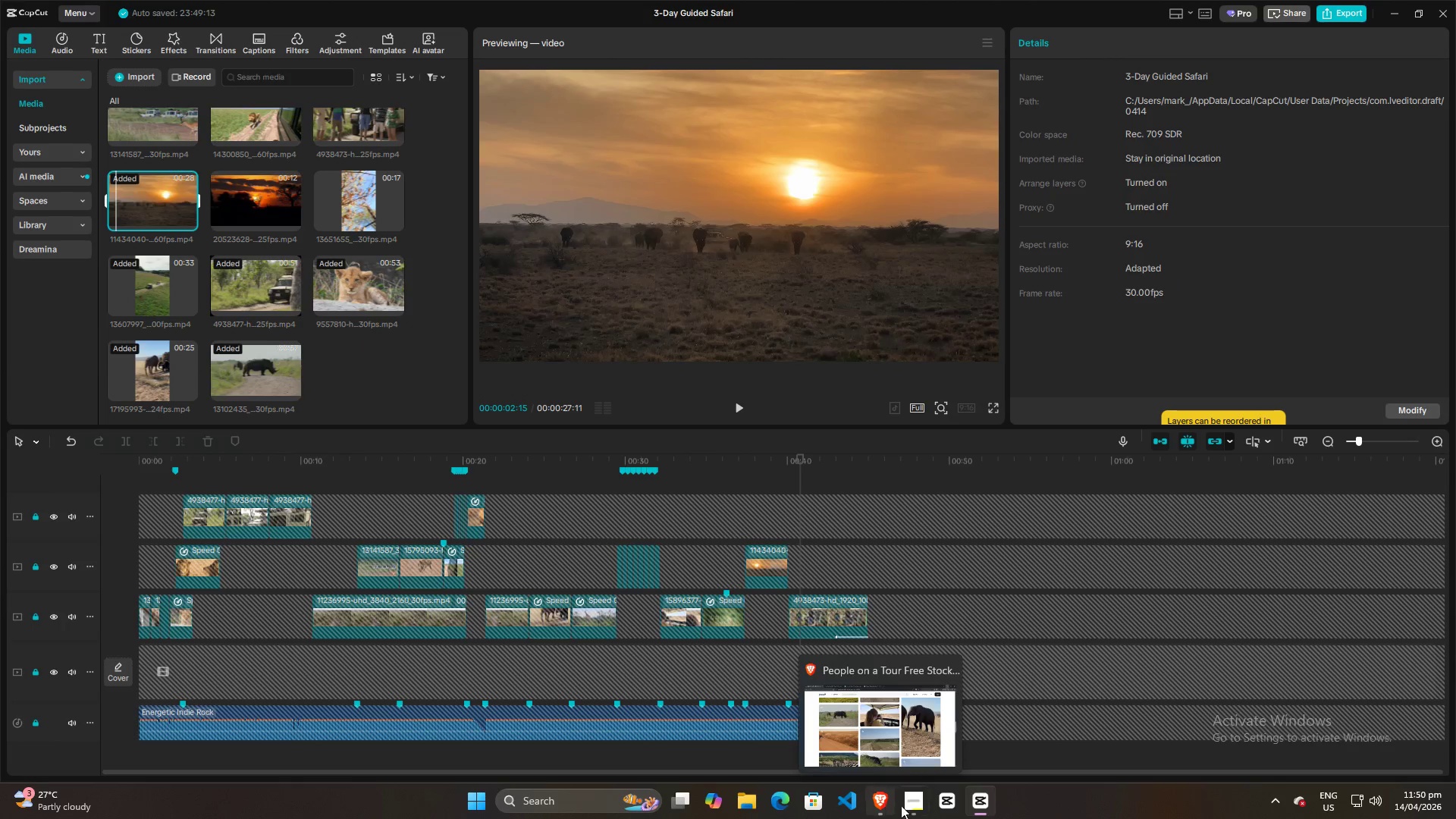 
left_click([909, 807])